 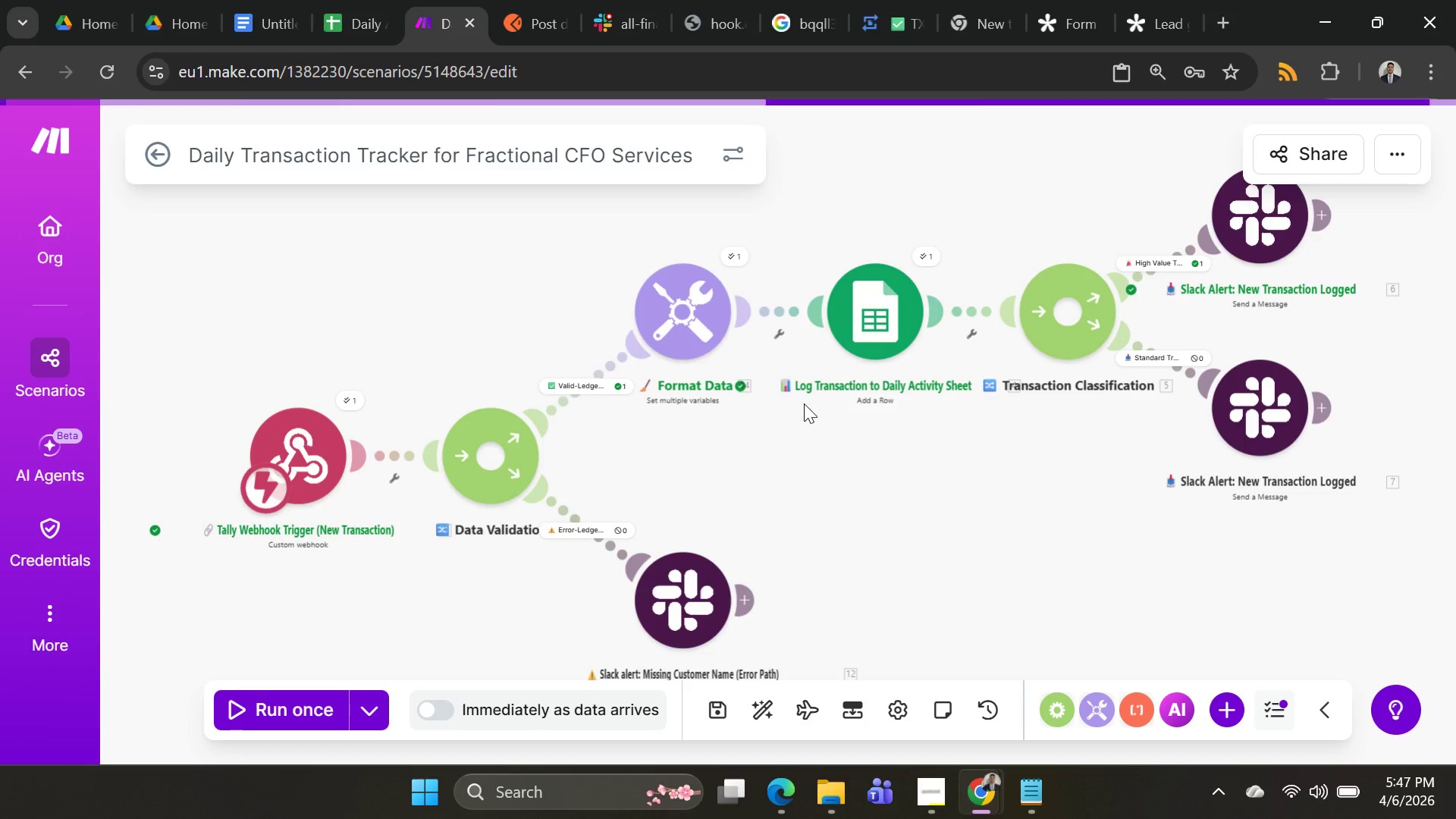 
left_click([511, 11])
 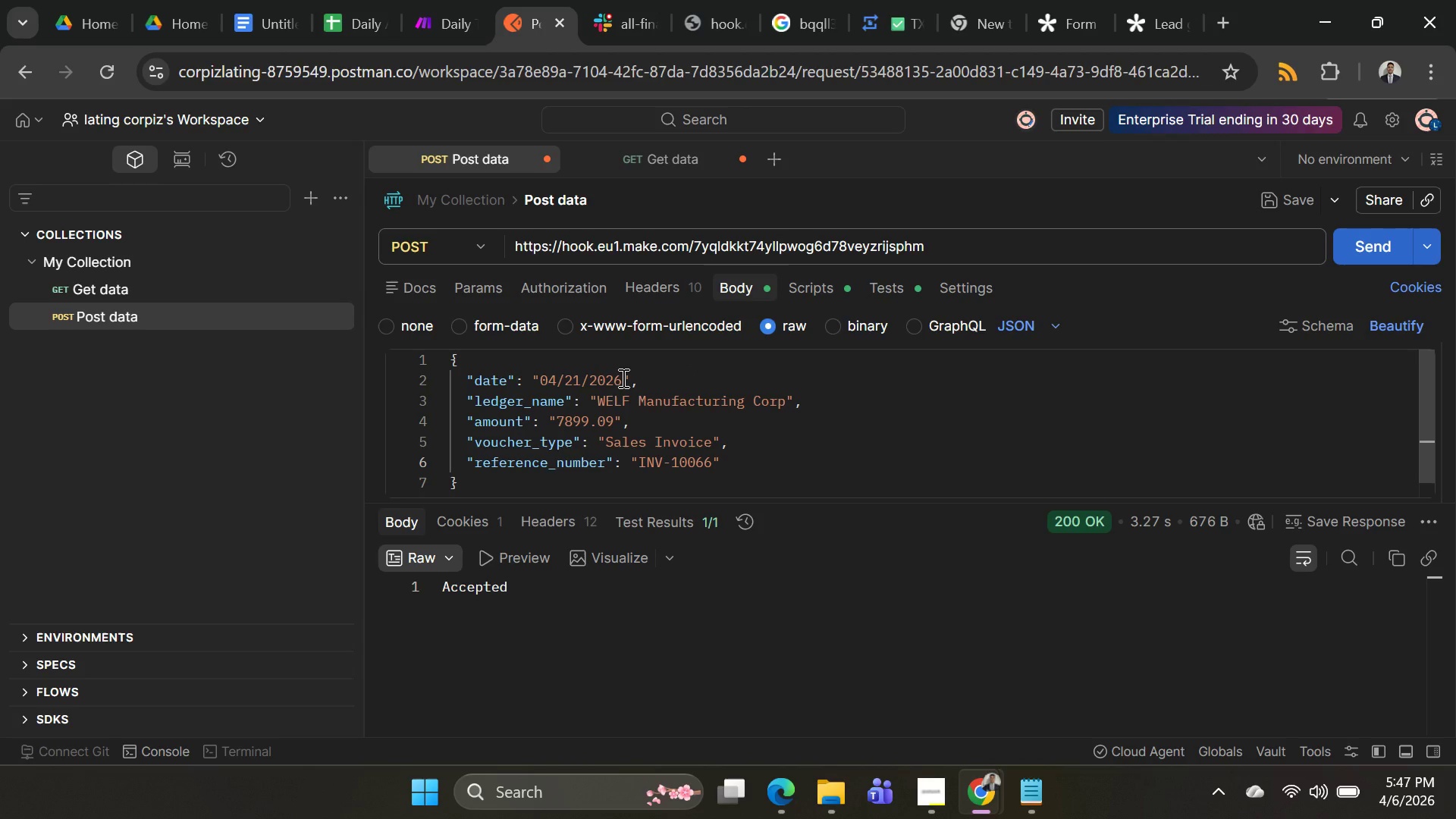 
left_click([622, 378])
 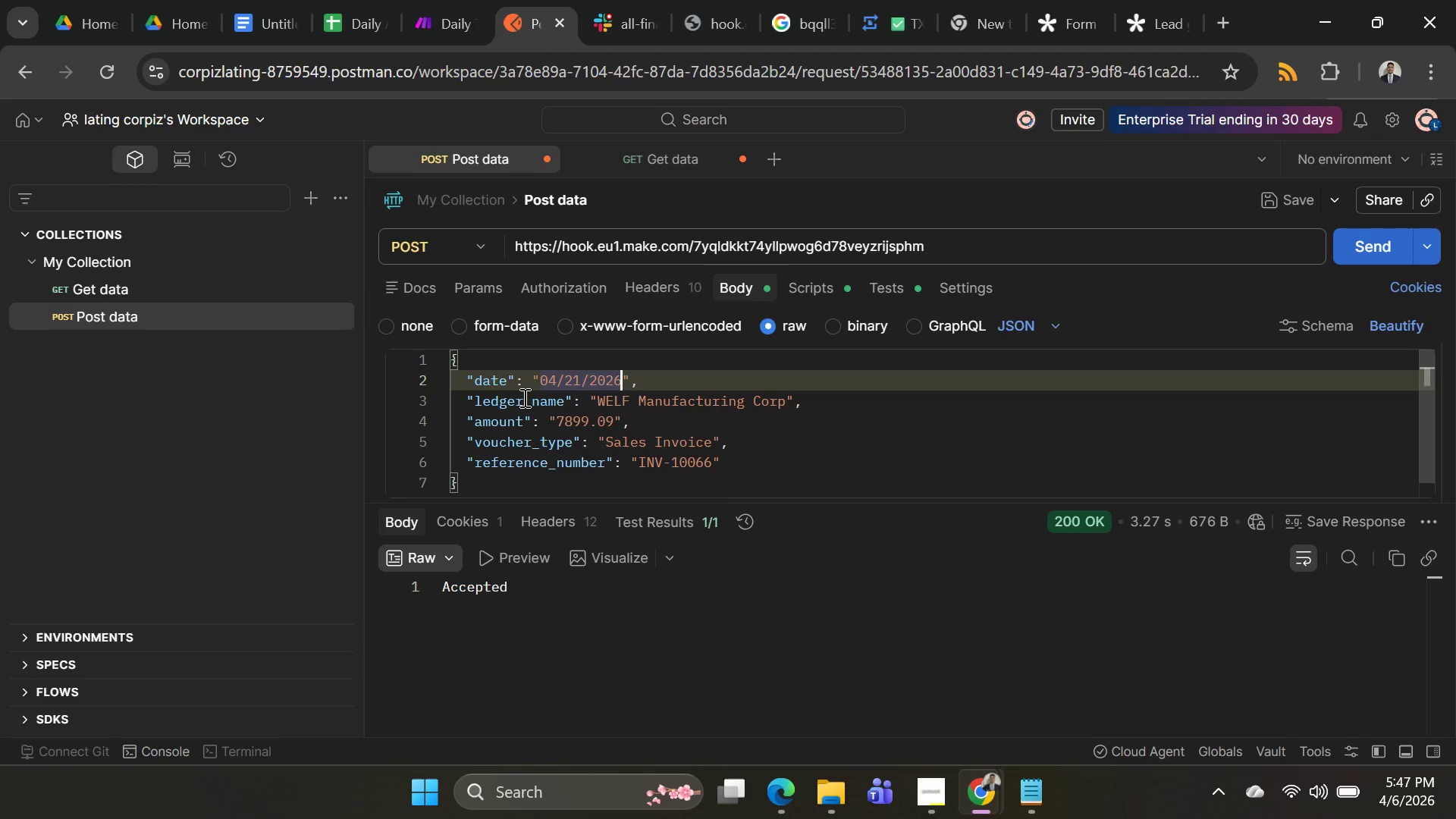 
left_click([579, 378])
 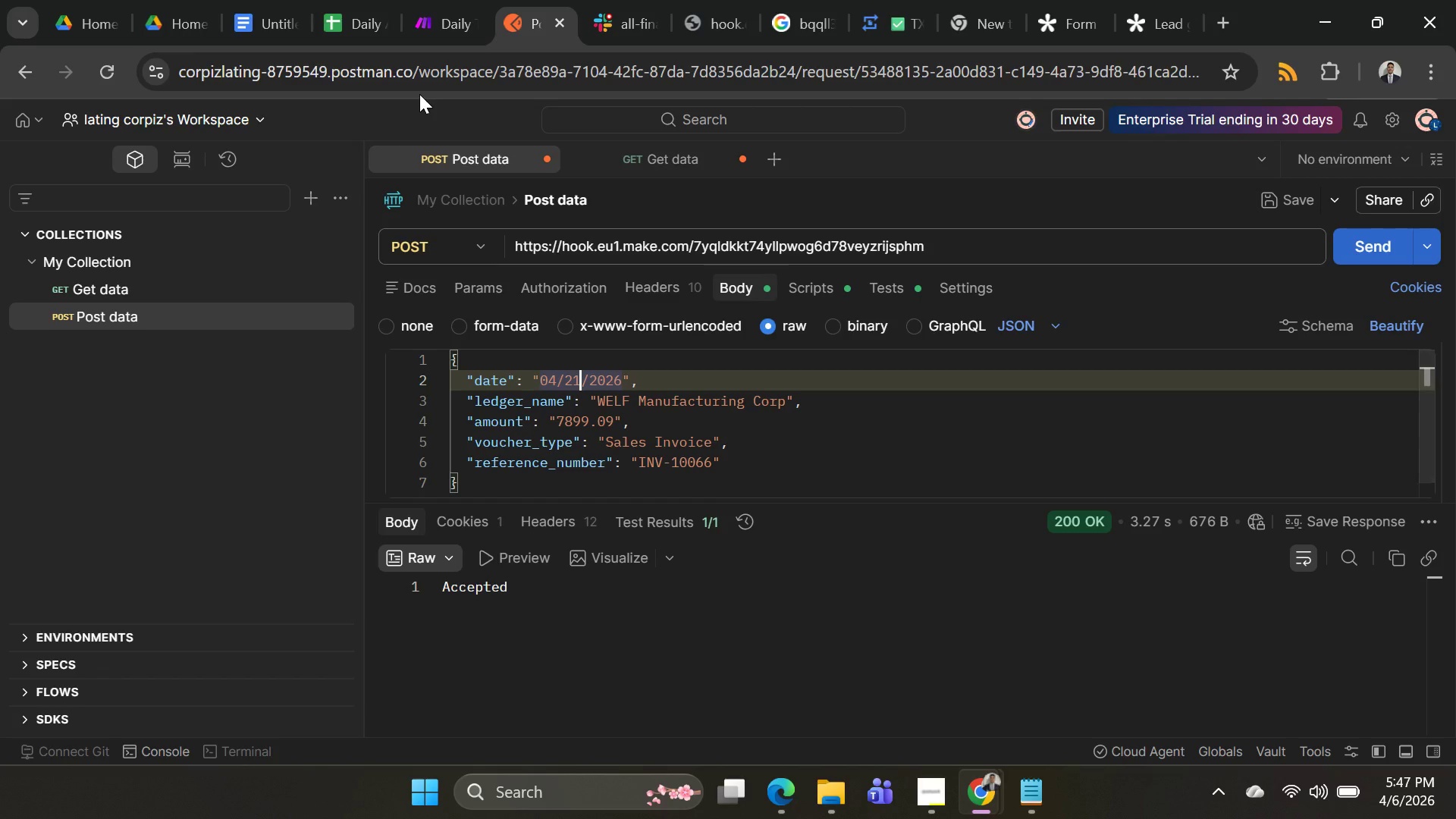 
key(Backspace)
 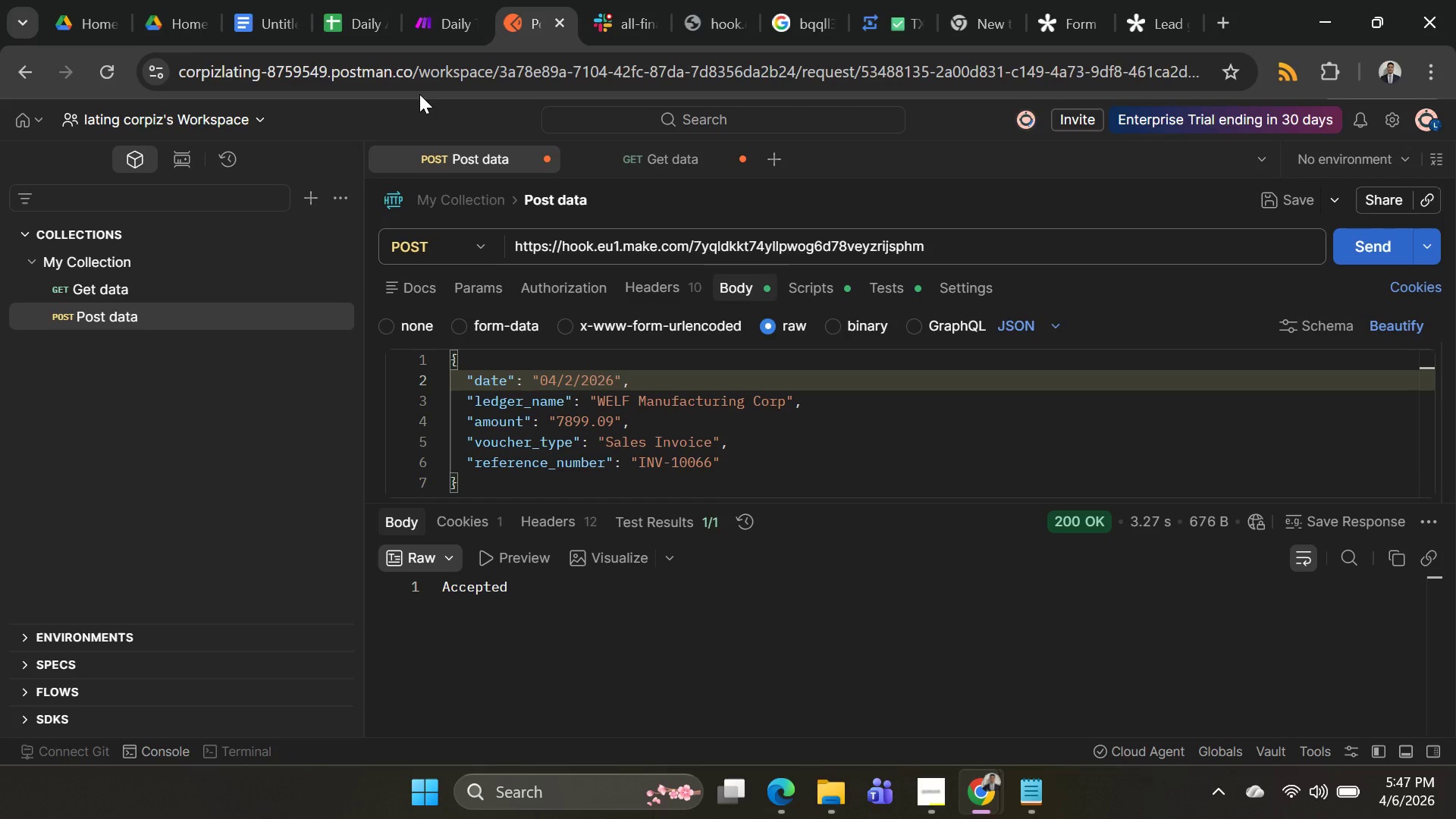 
key(3)
 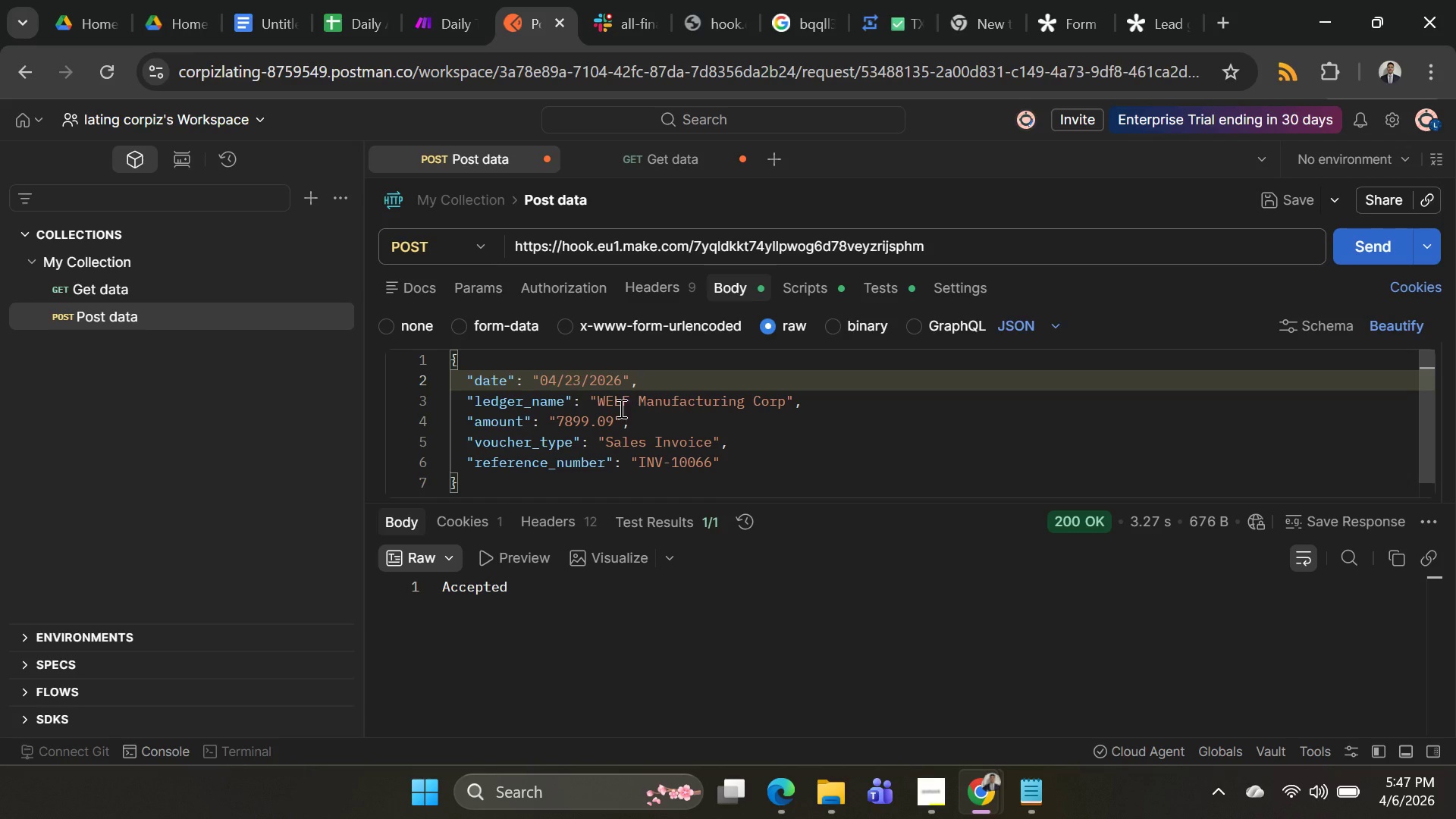 
double_click([618, 406])
 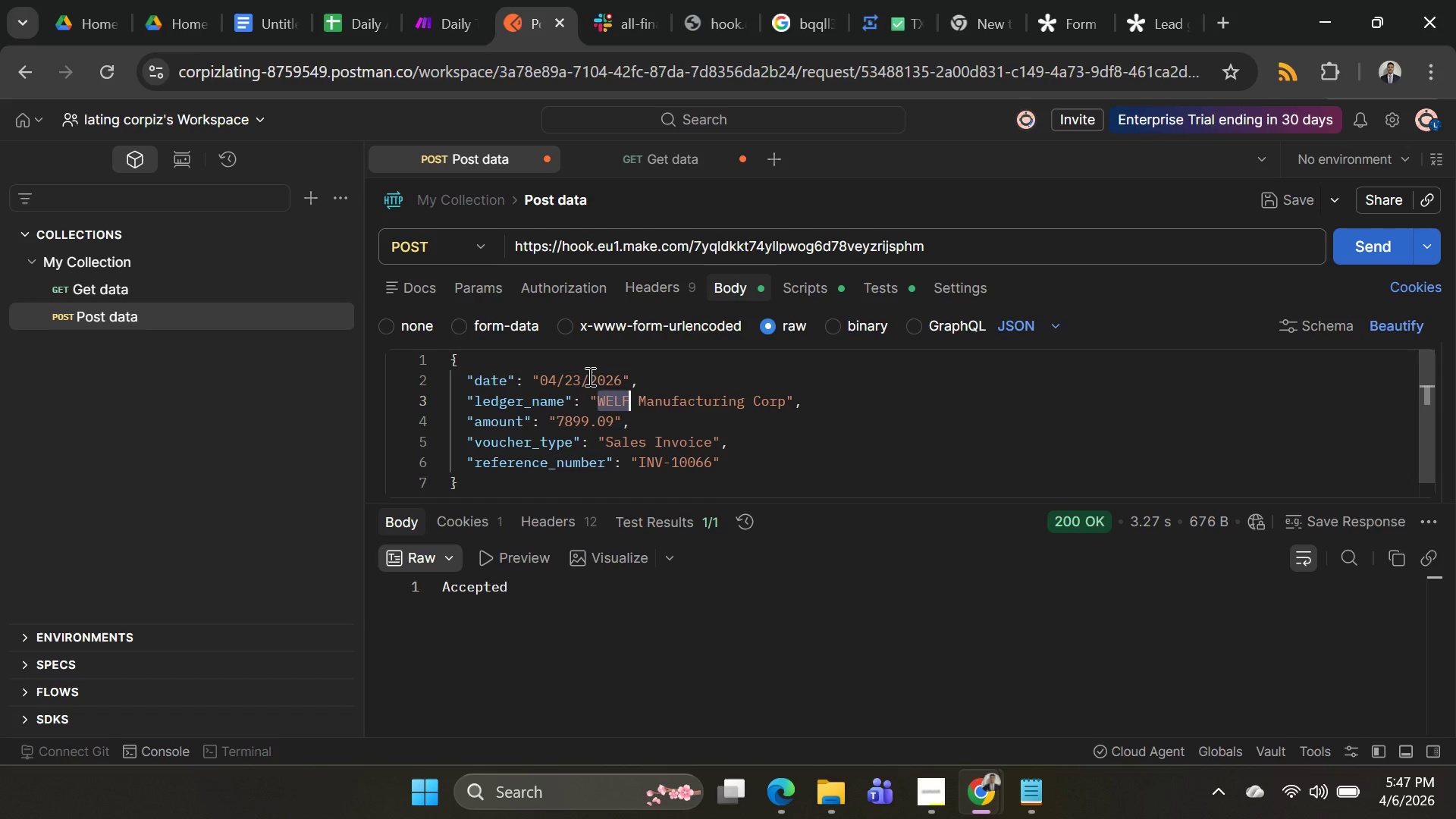 
wait(5.61)
 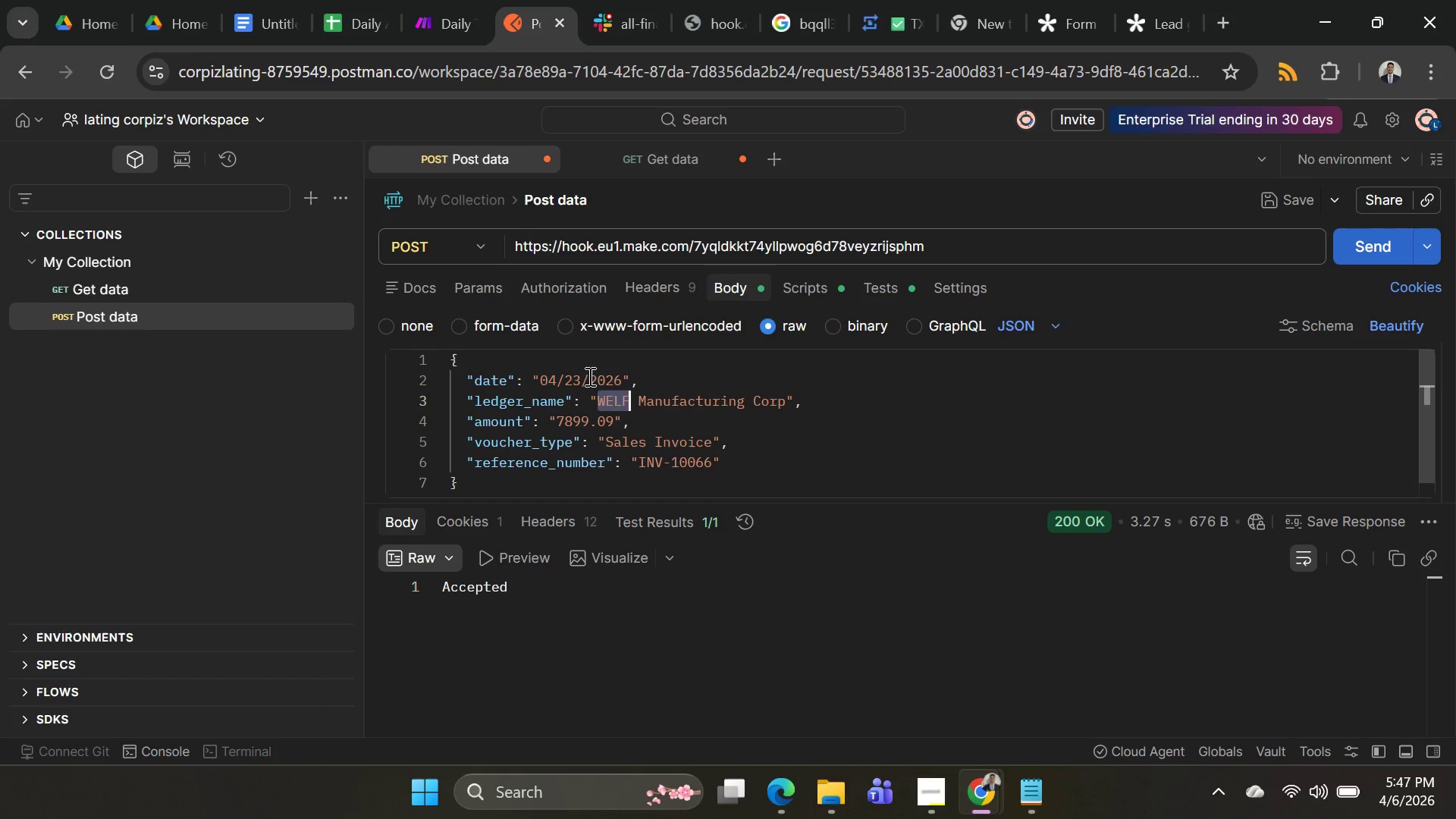 
type(REAY)
key(Backspace)
type(DY)
 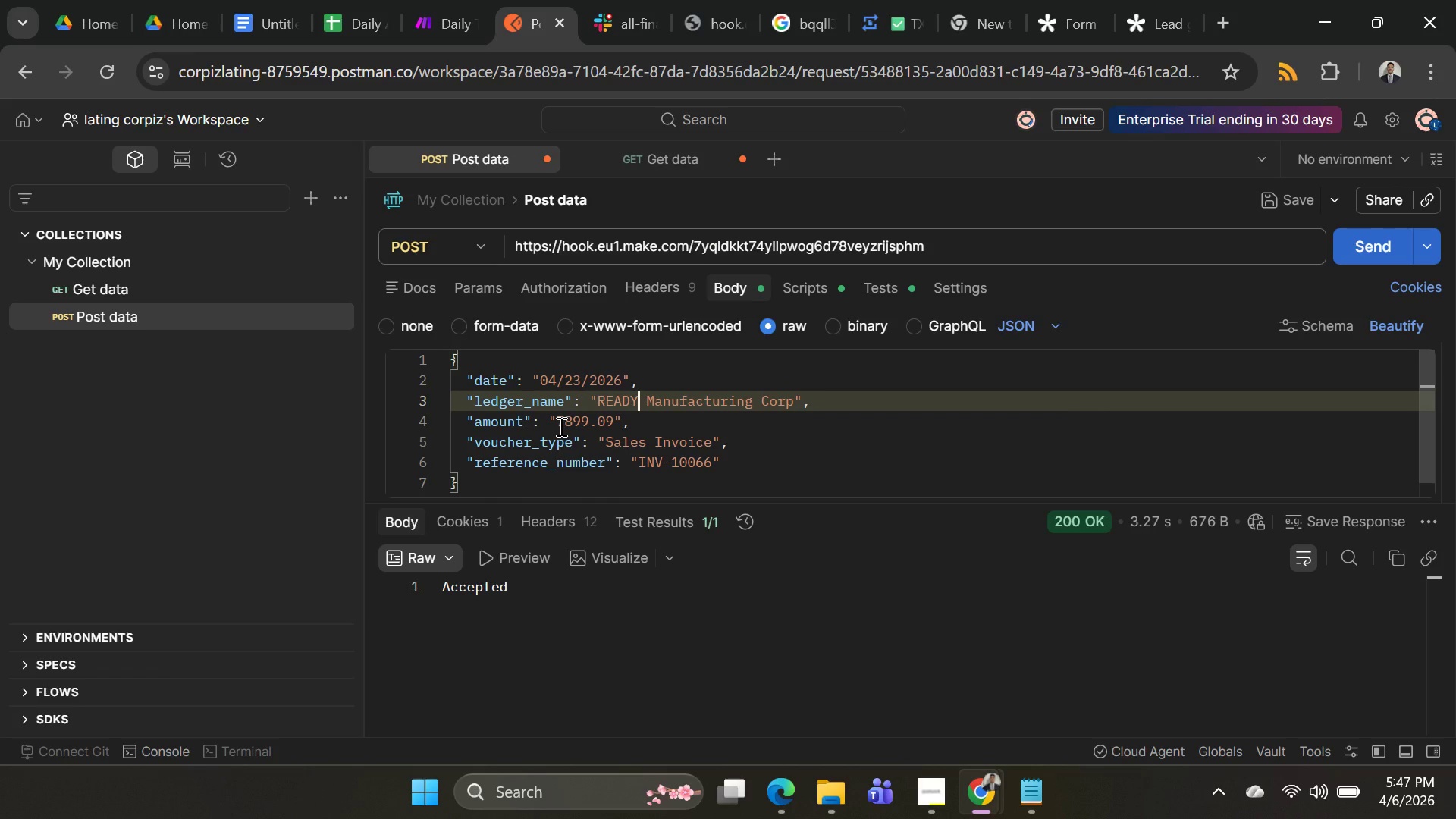 
left_click_drag(start_coordinate=[557, 421], to_coordinate=[613, 422])